 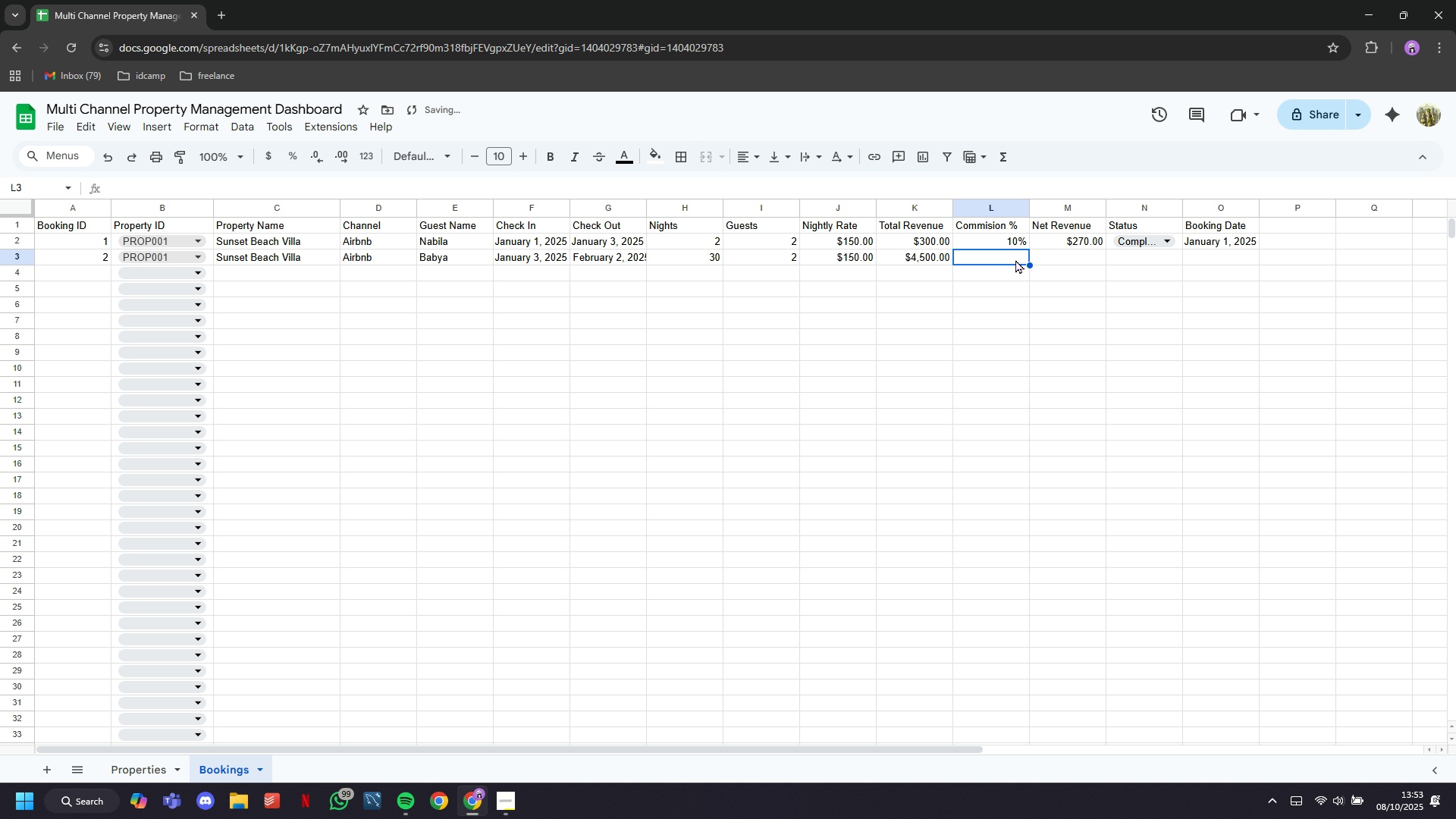 
type(20)
 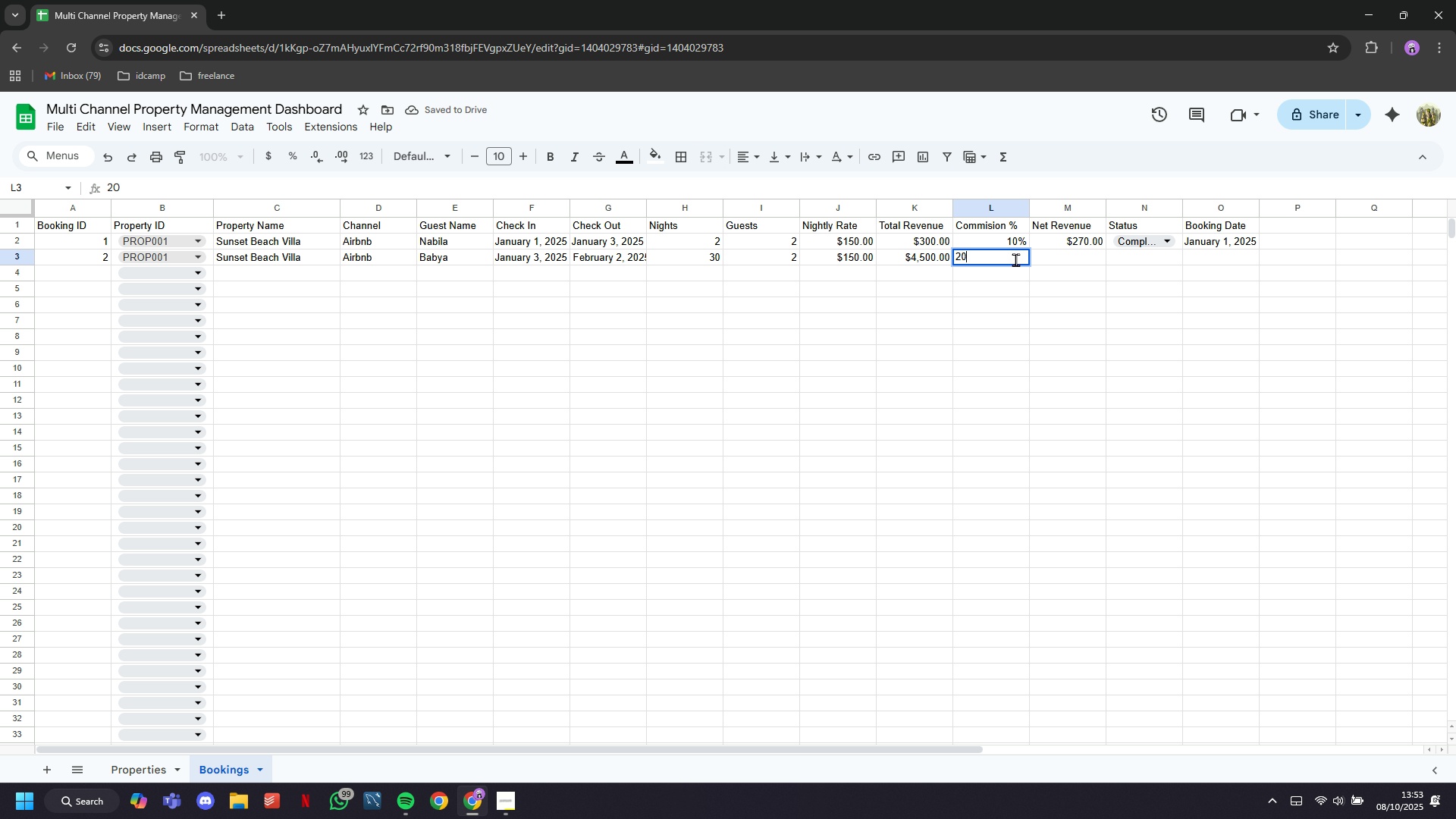 
key(ArrowRight)
 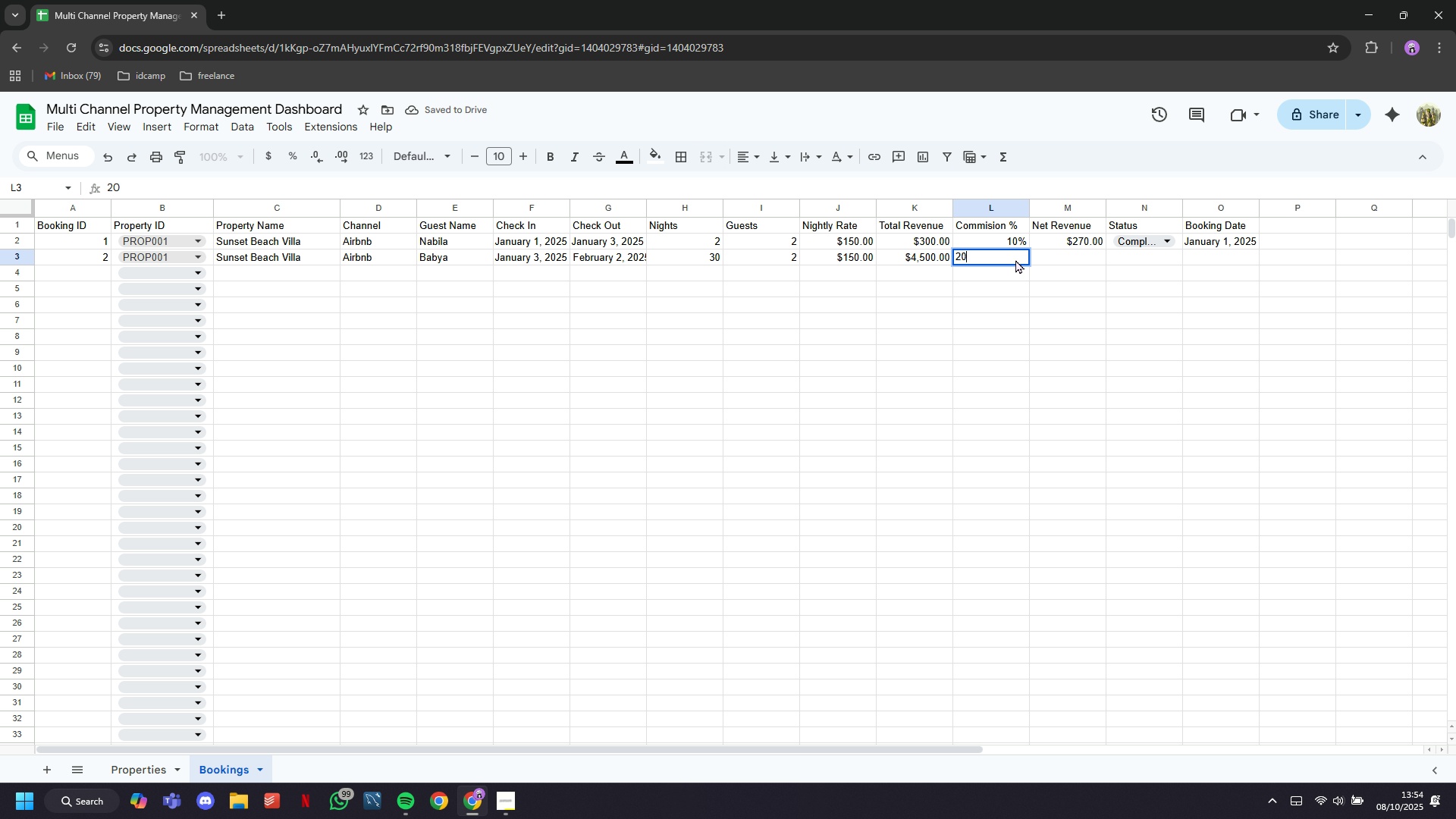 
left_click([995, 213])
 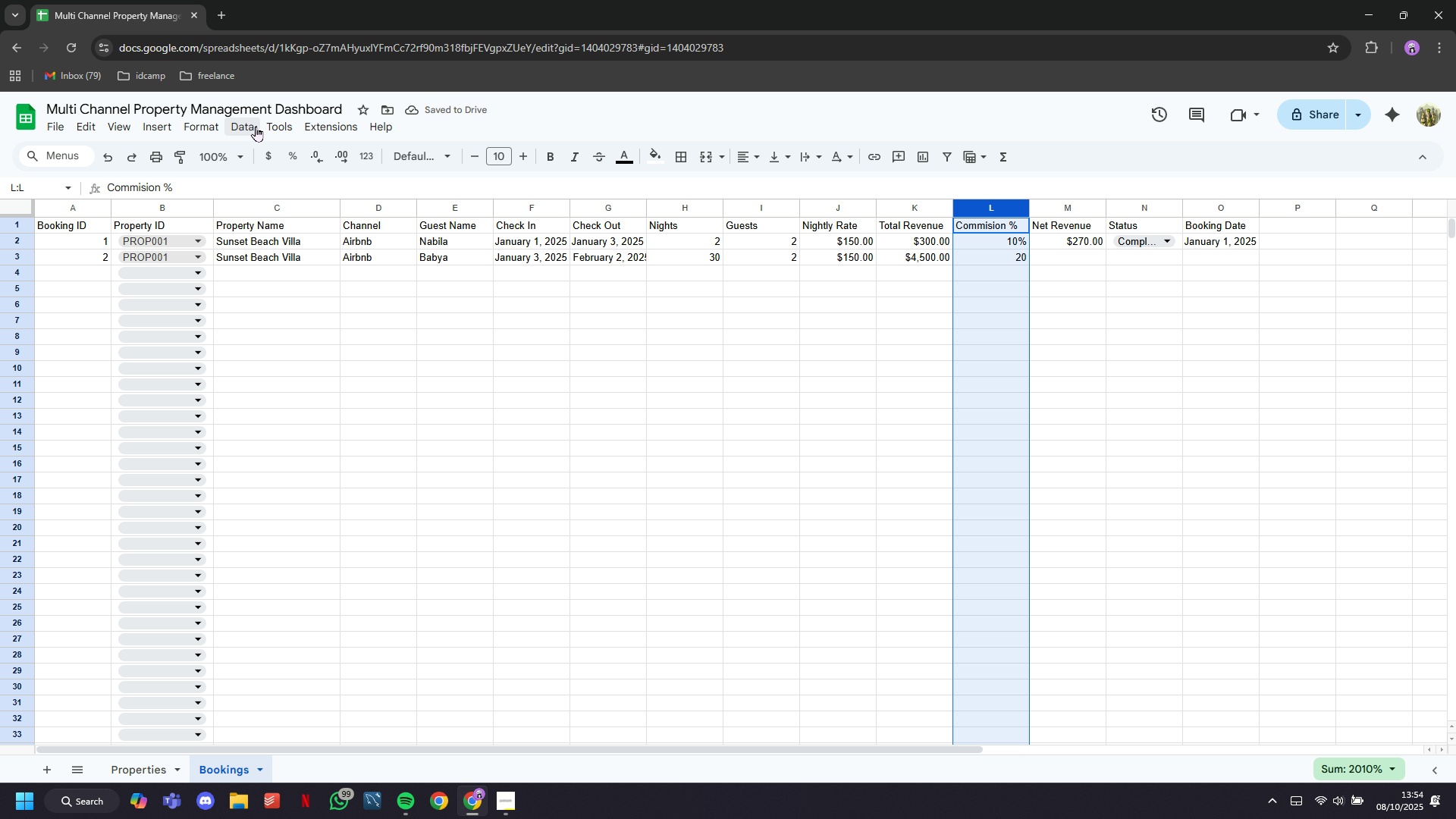 
left_click([256, 126])
 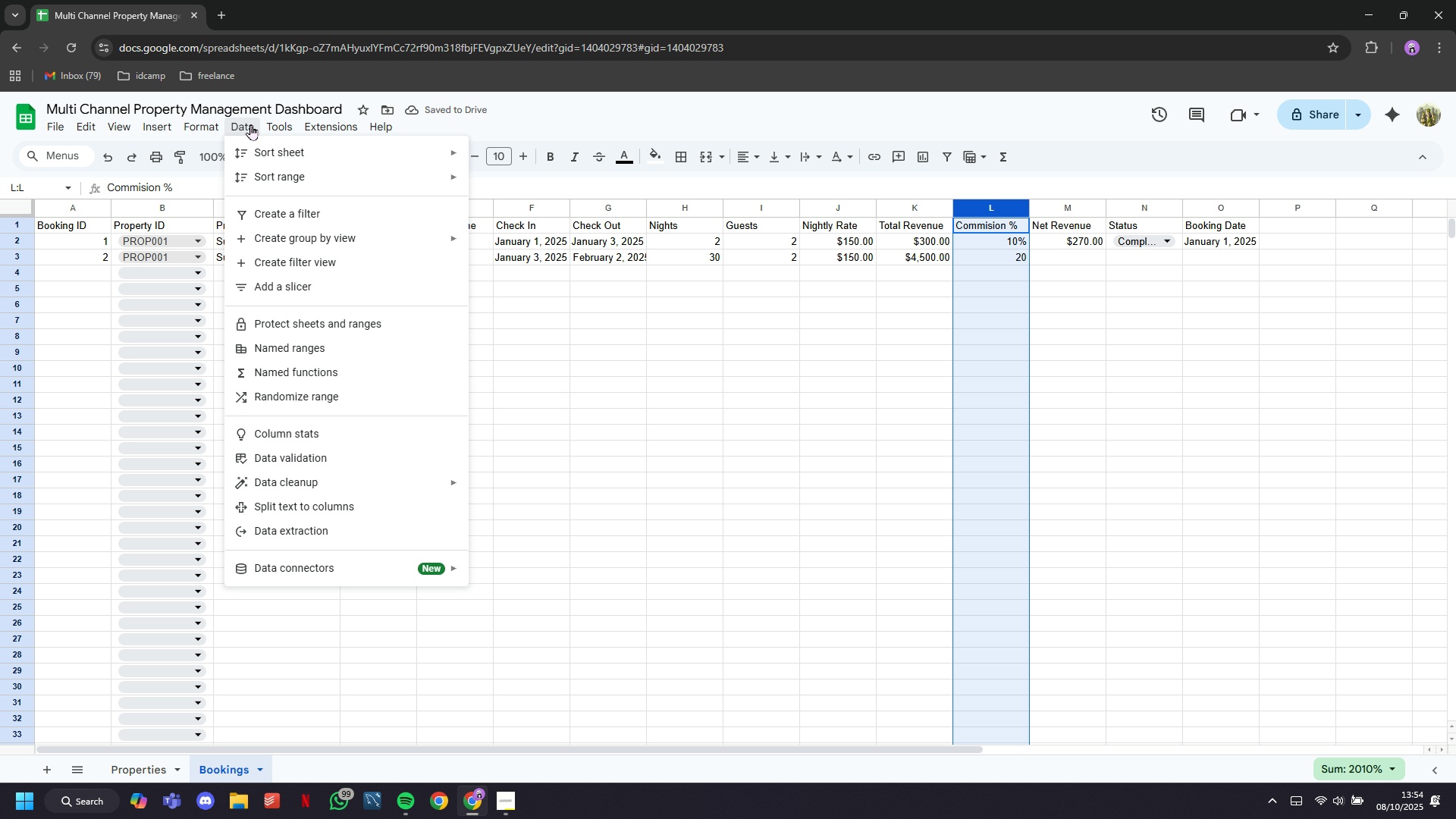 
mouse_move([218, 142])
 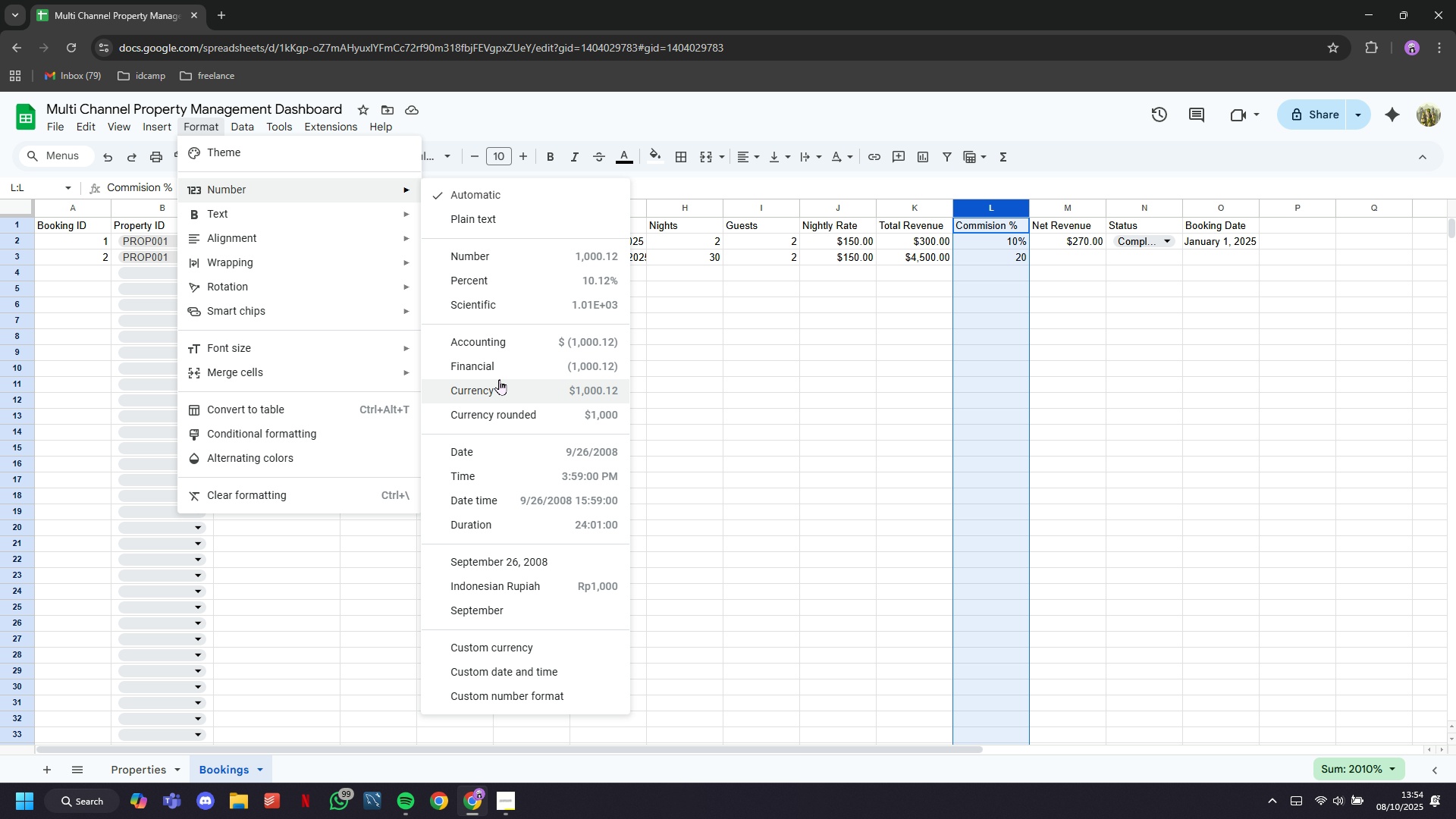 
wait(7.97)
 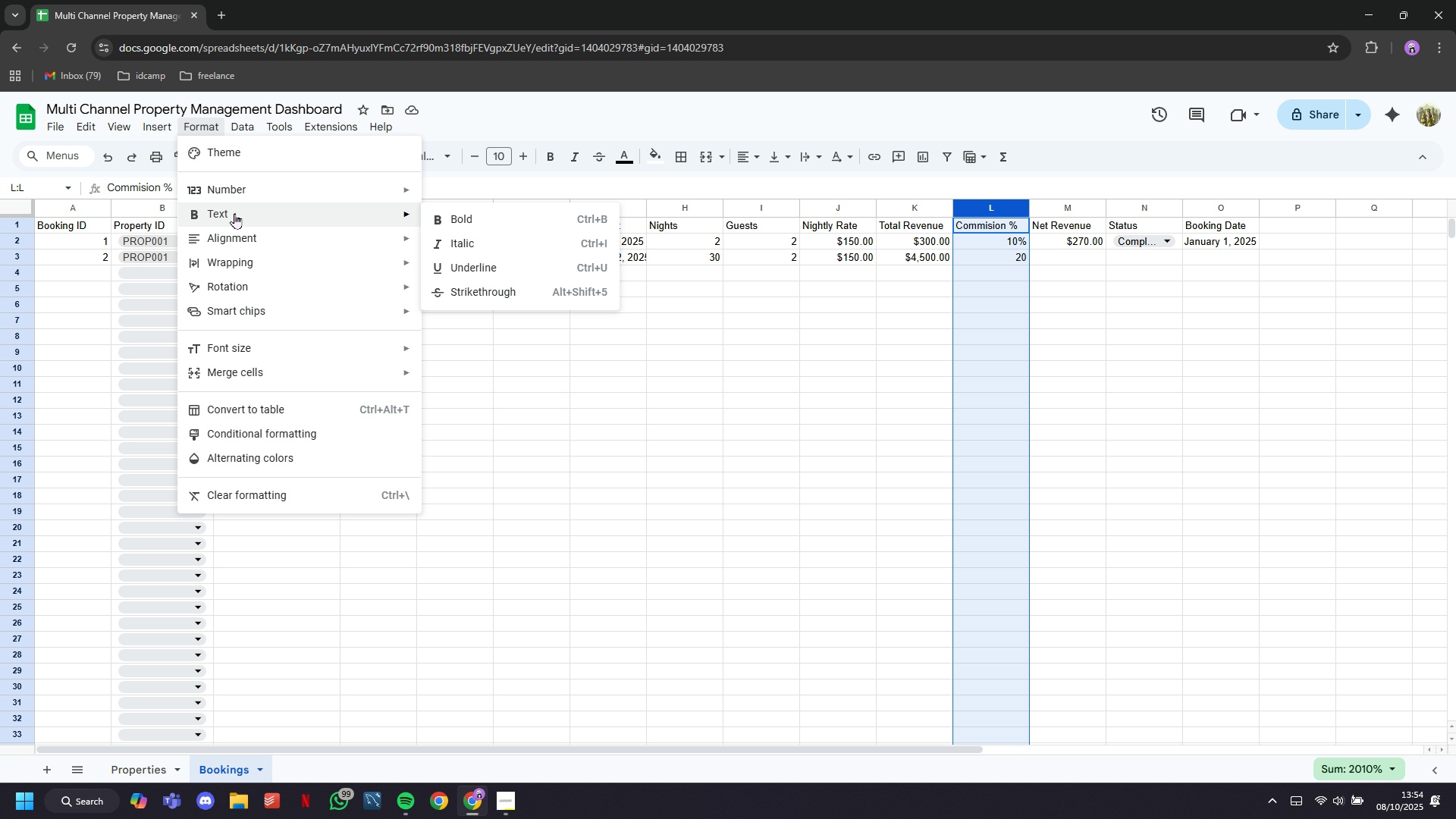 
left_click([531, 284])
 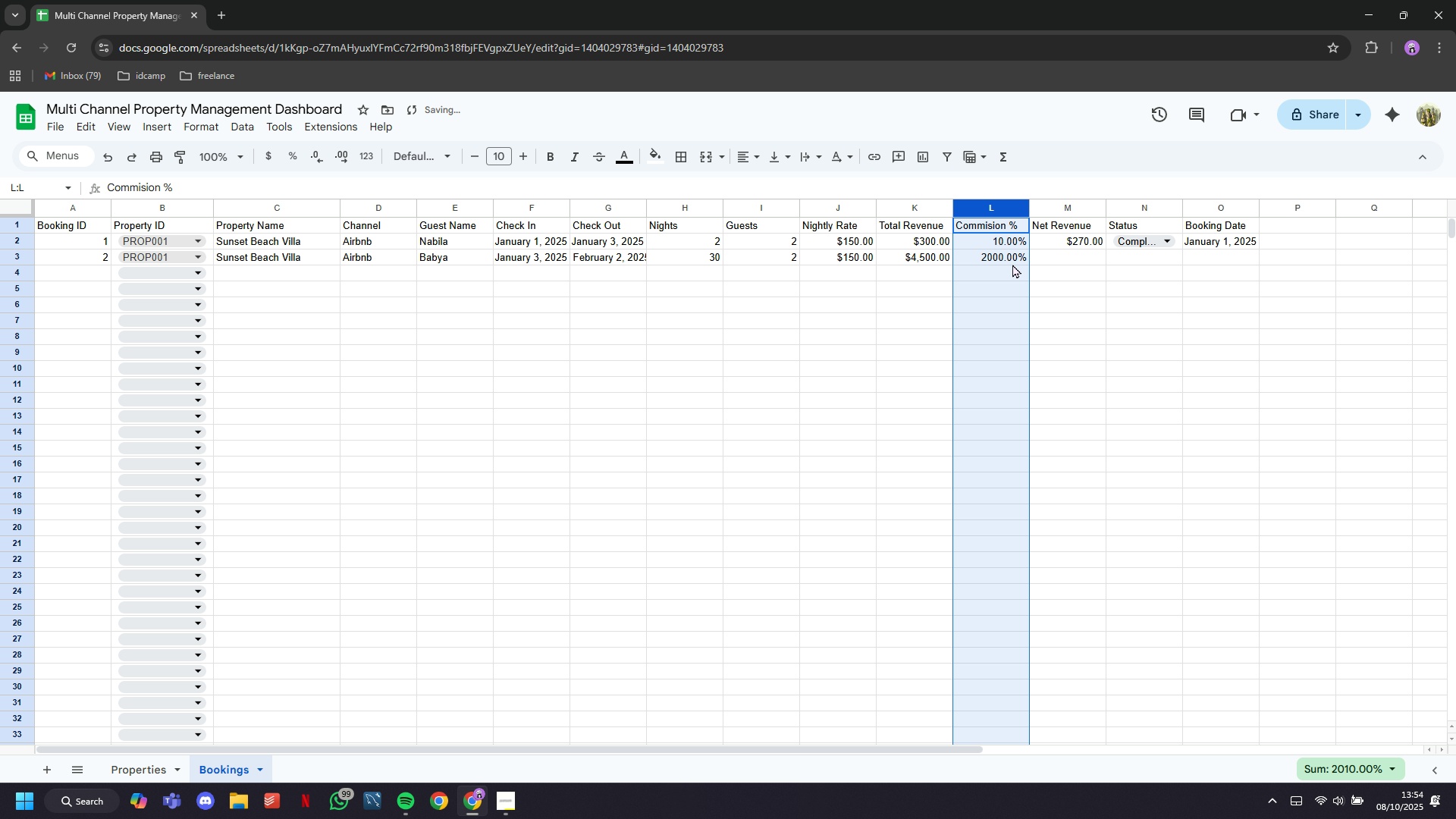 
left_click([1012, 262])
 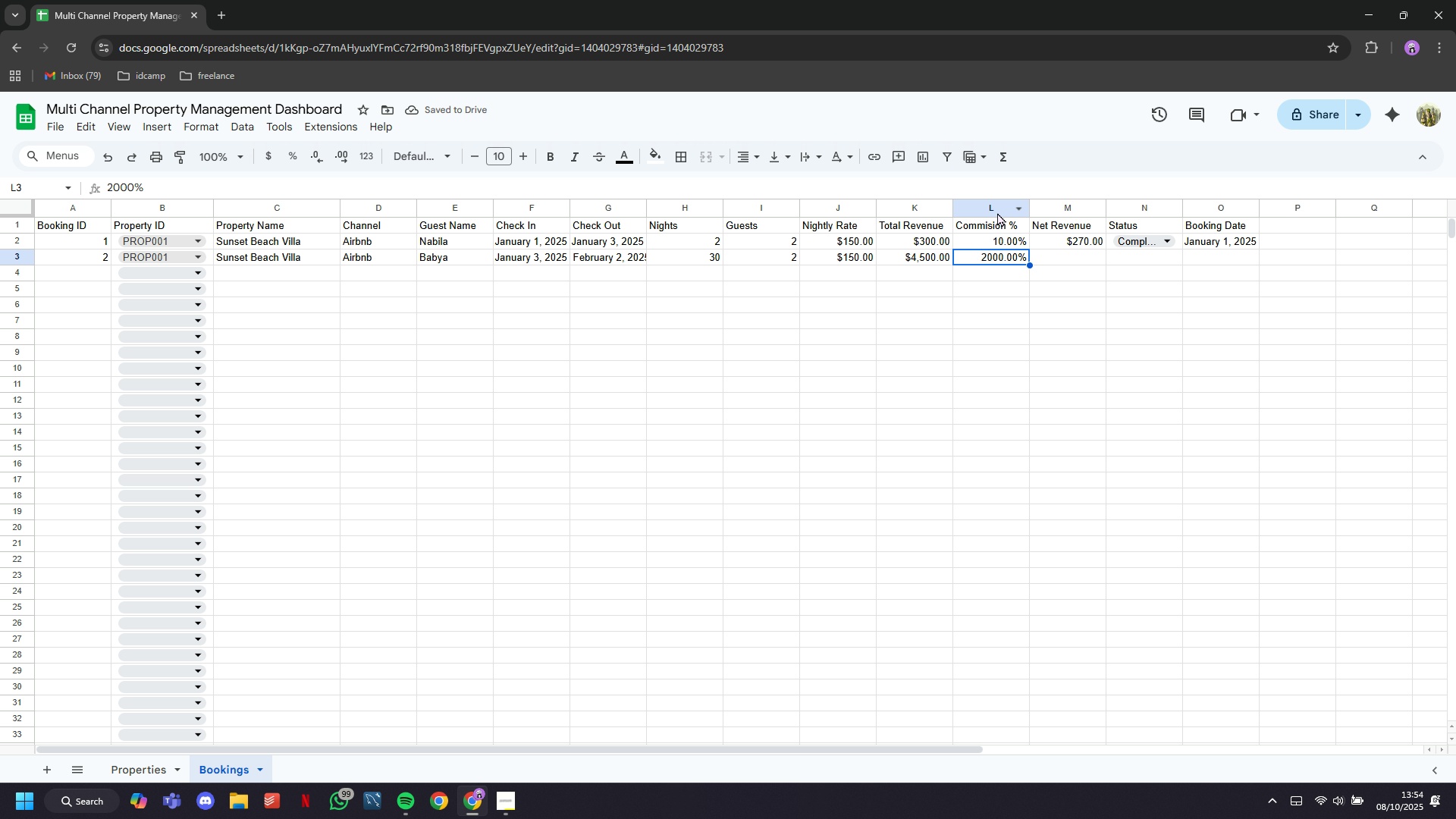 
left_click([997, 212])
 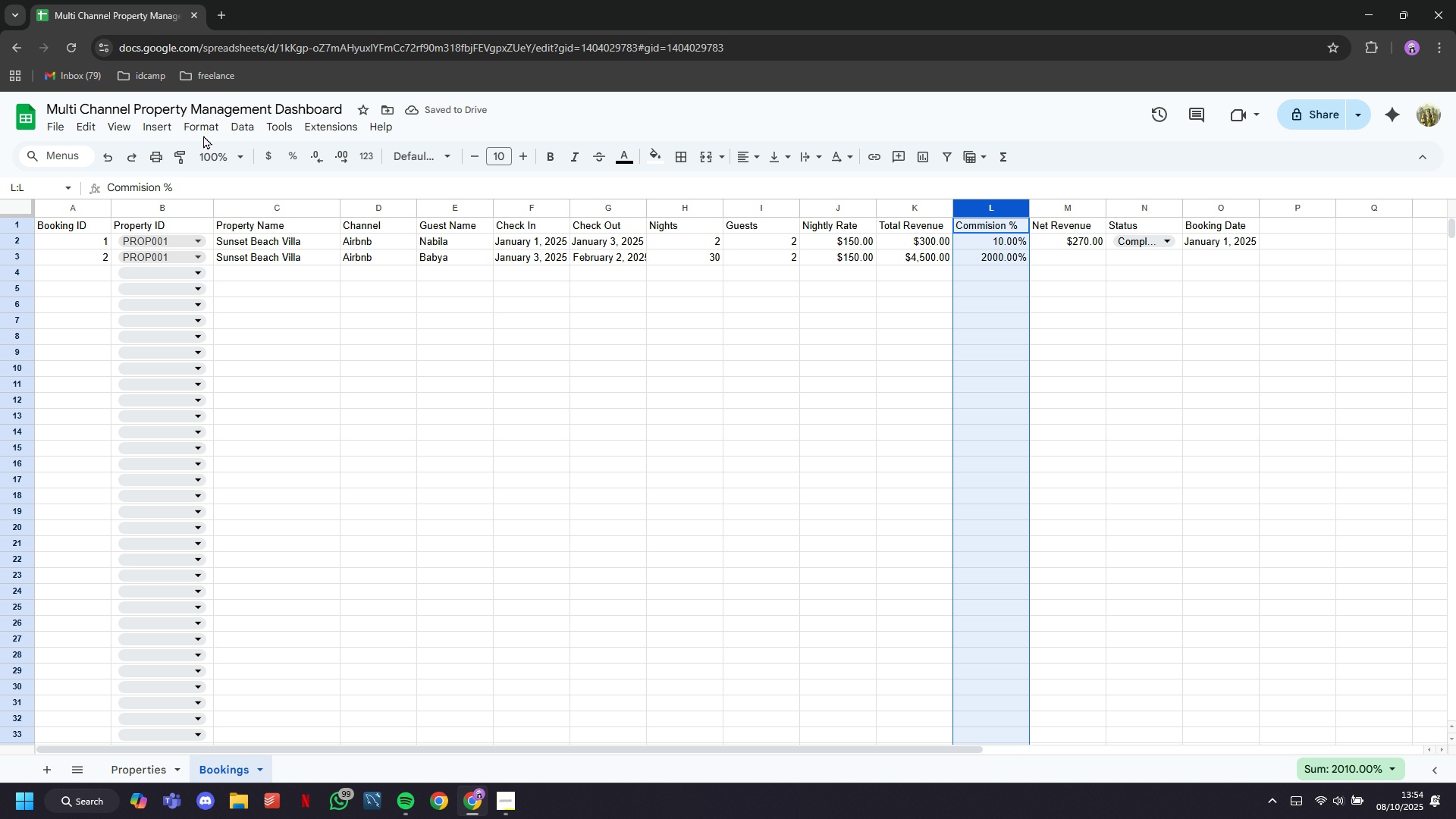 
left_click([210, 129])
 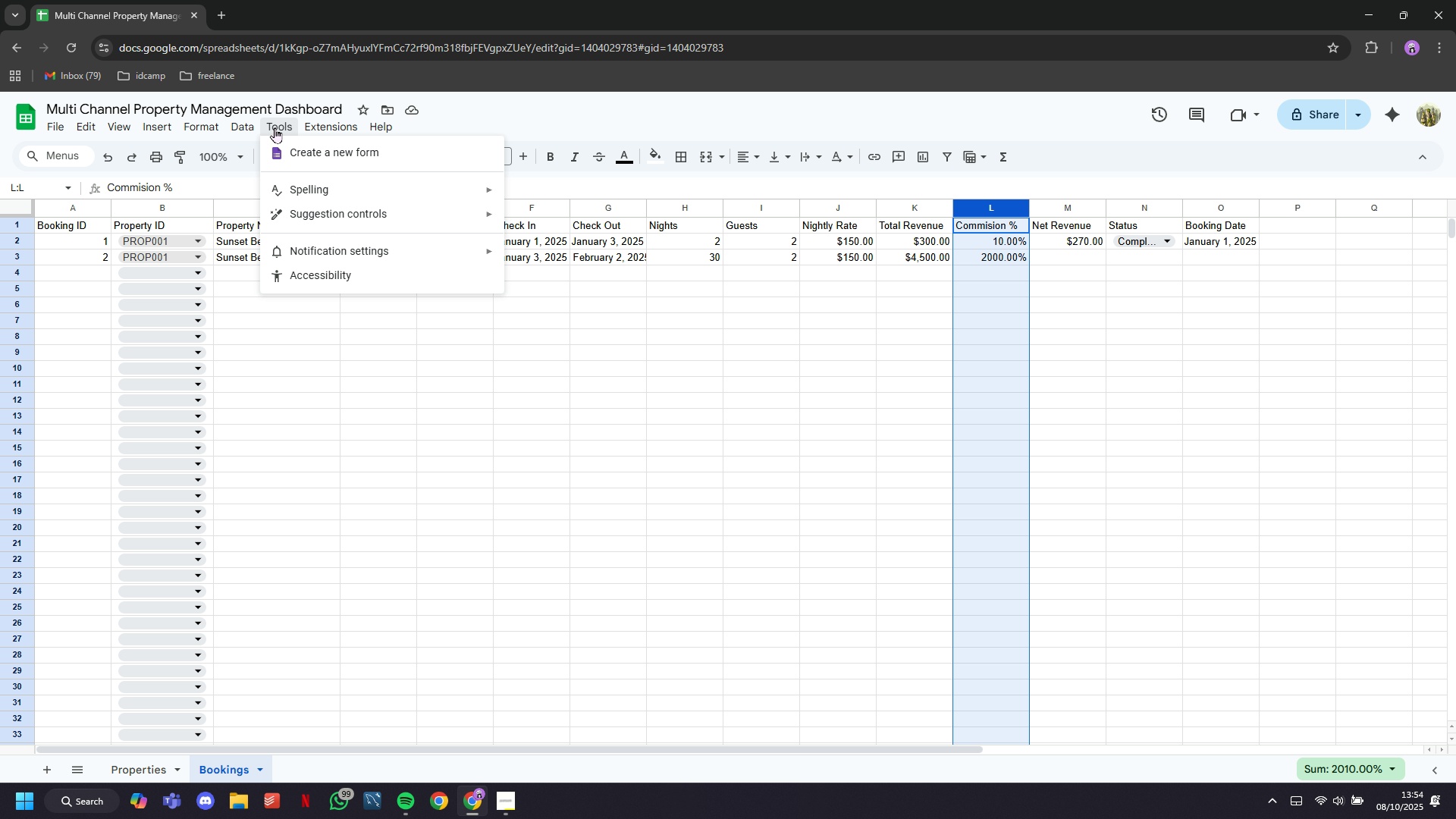 
mouse_move([226, 143])
 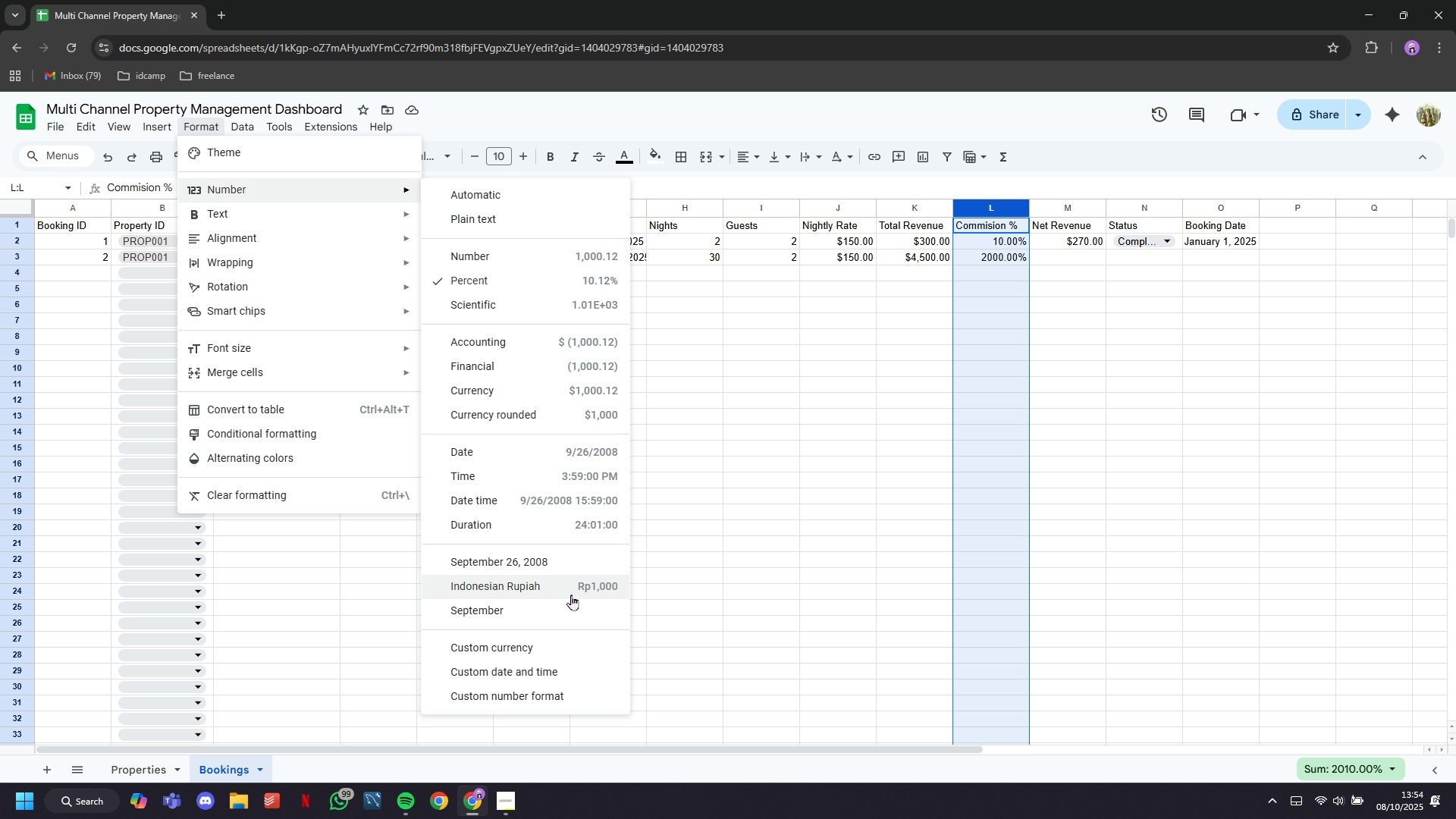 
wait(7.4)
 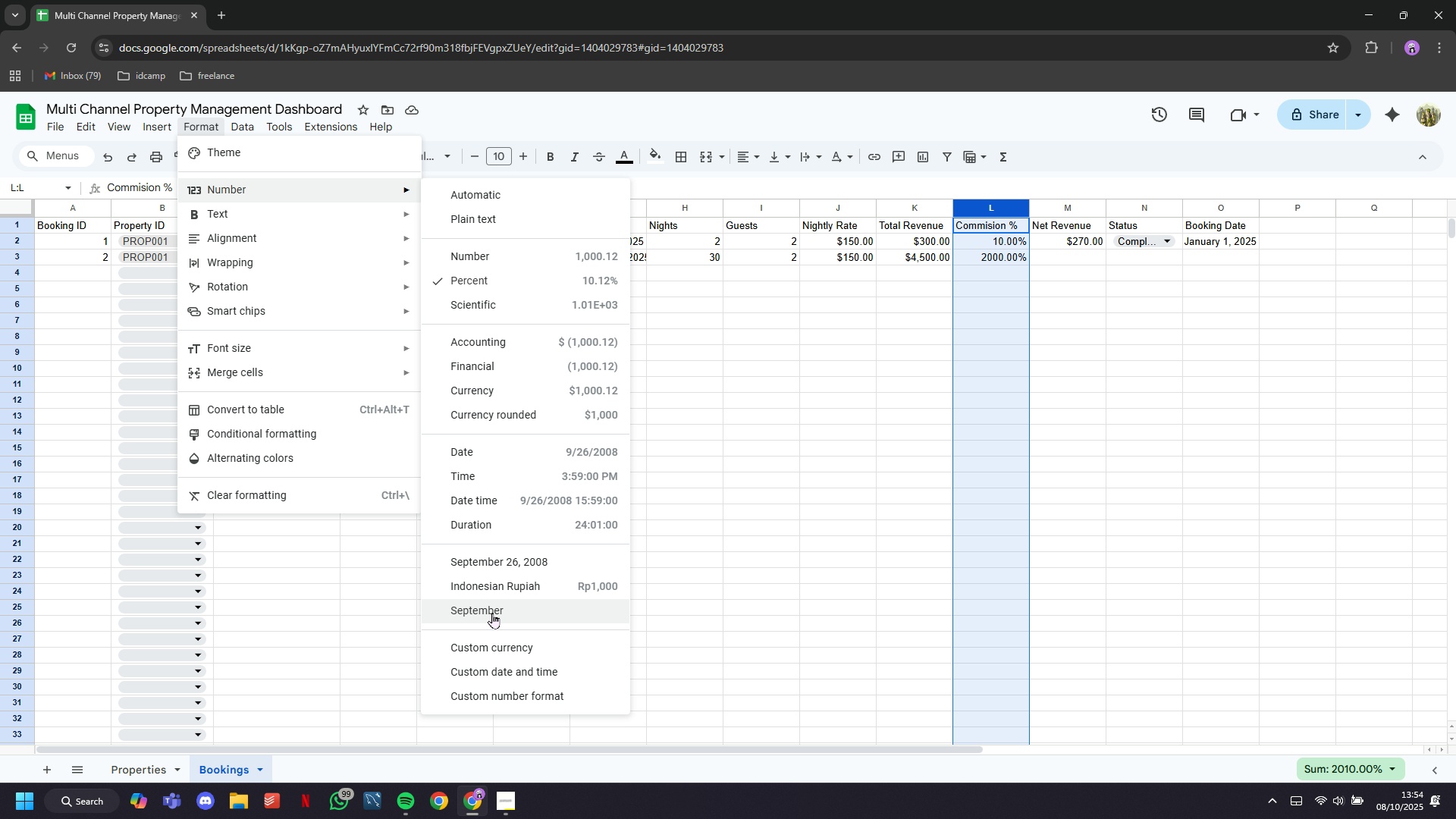 
left_click([562, 694])
 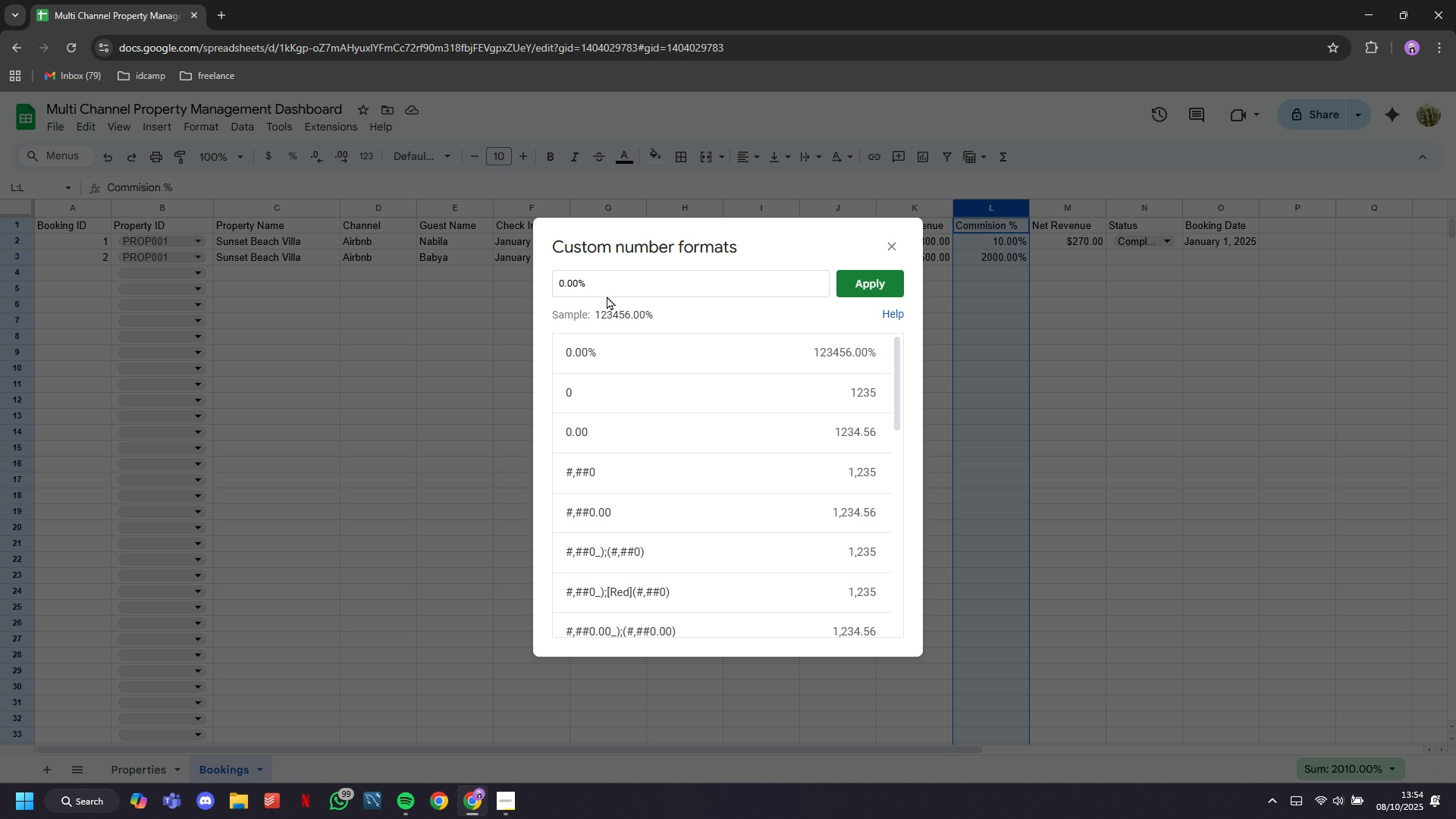 
left_click([604, 291])
 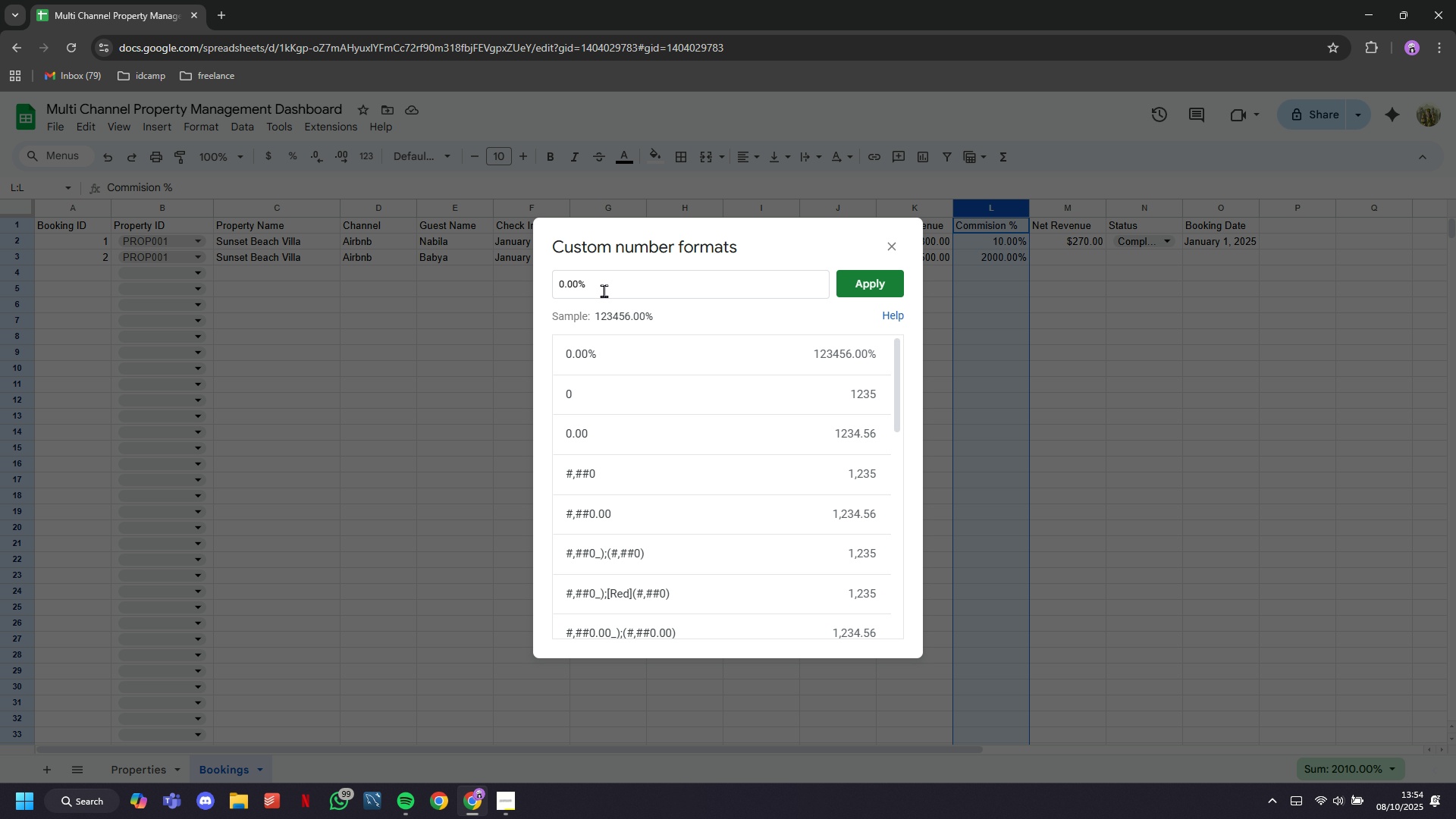 
key(ArrowLeft)
 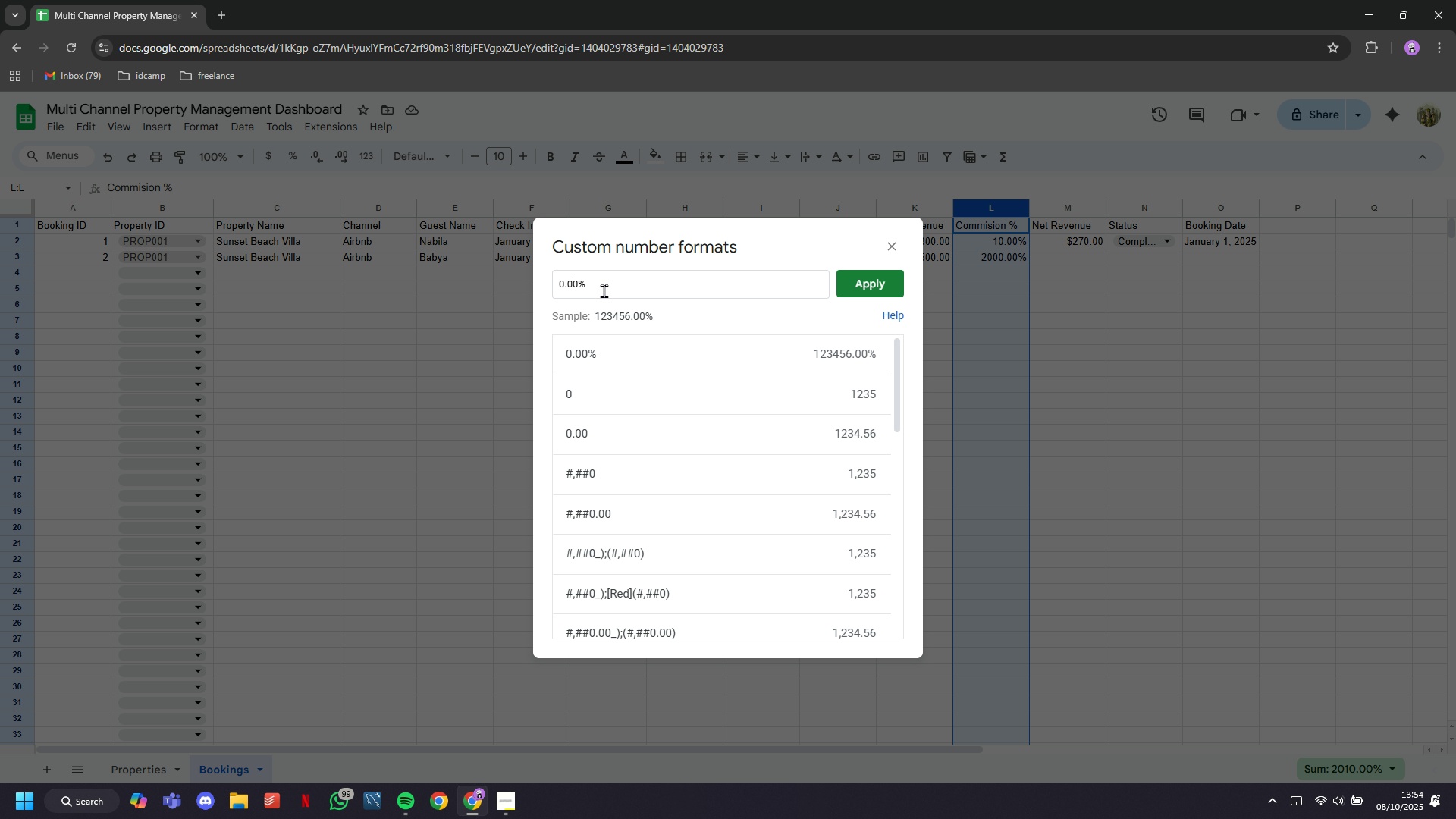 
key(ArrowLeft)
 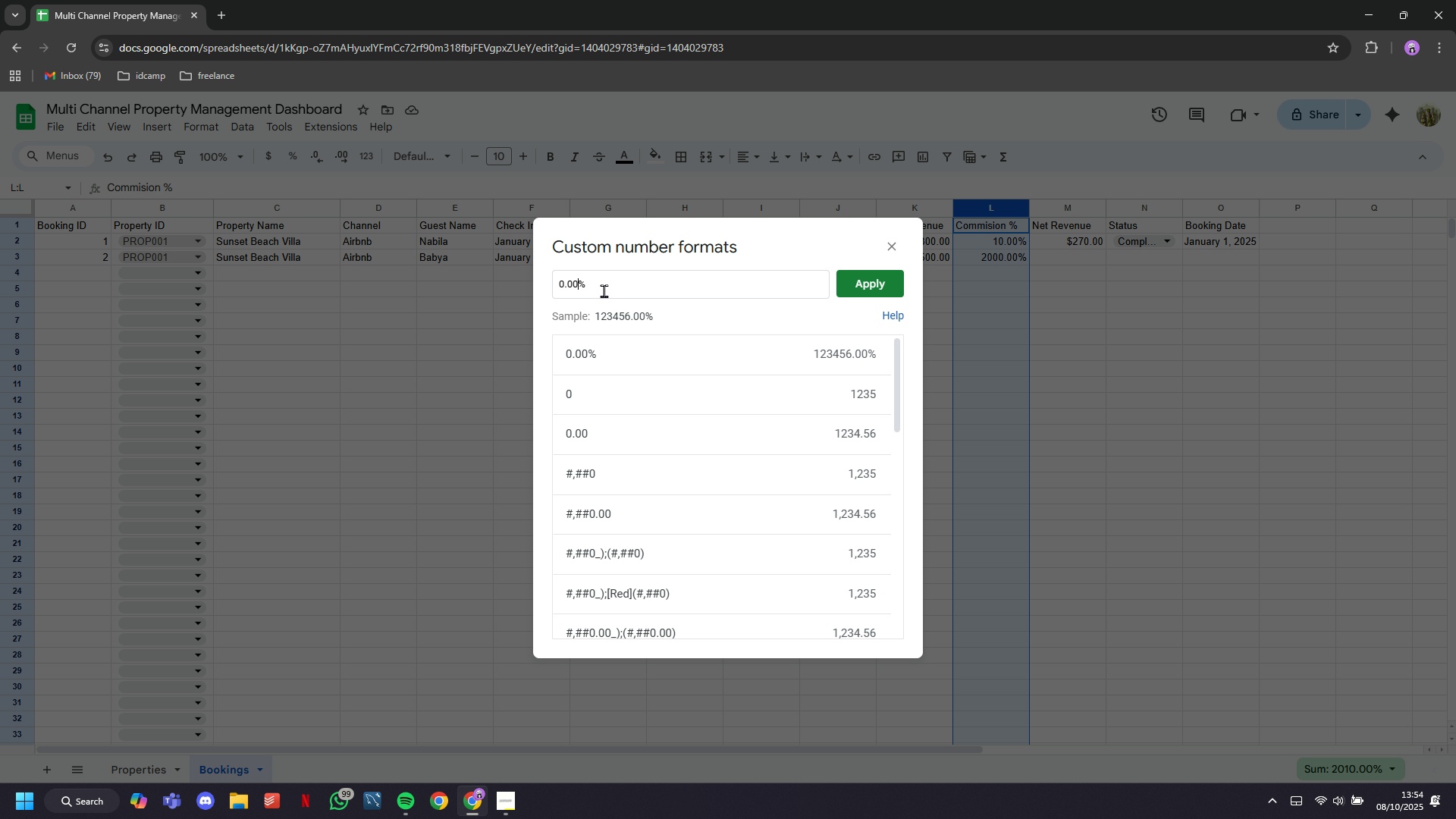 
key(ArrowRight)
 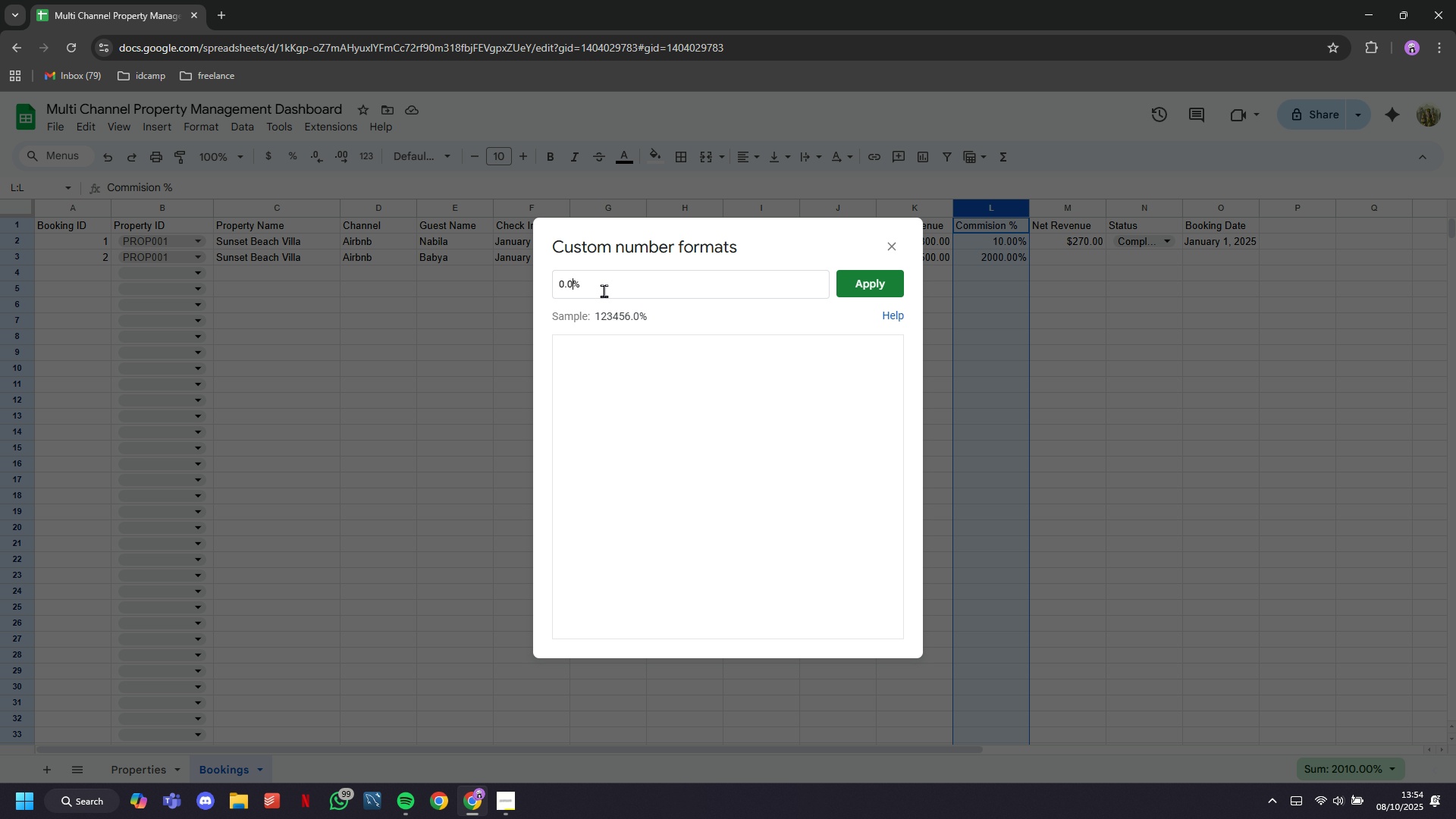 
key(Backspace)
 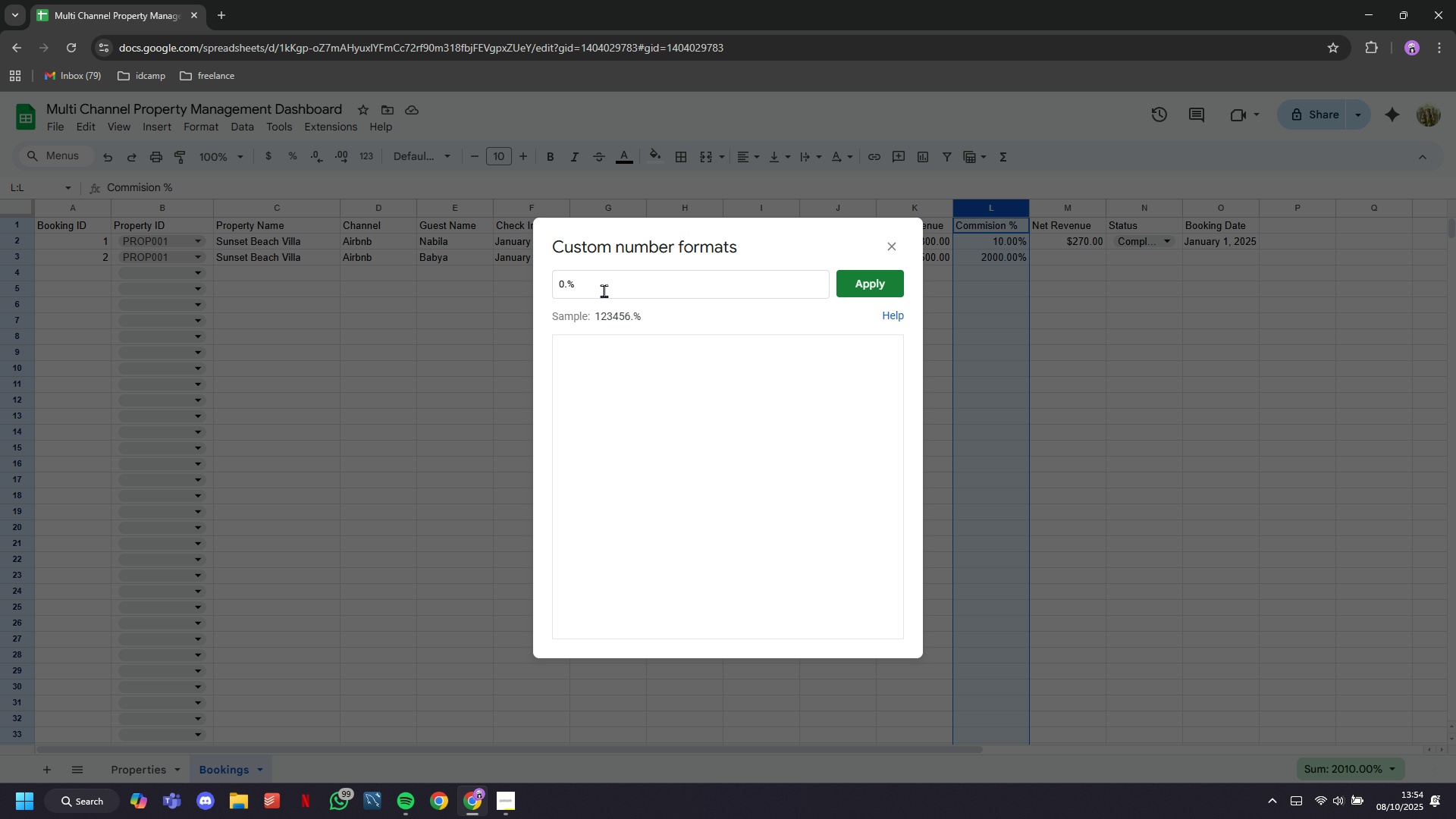 
key(Backspace)
 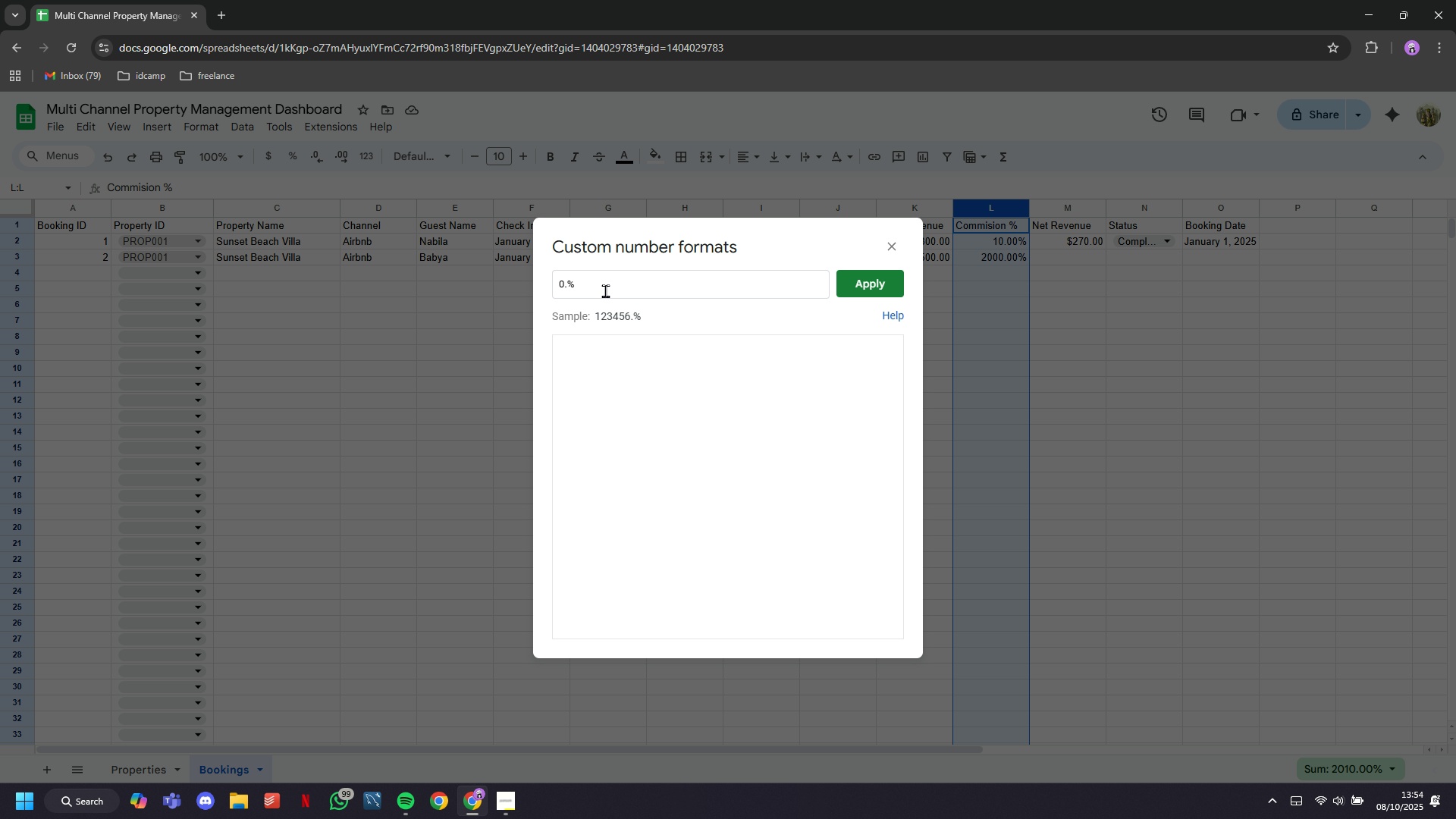 
key(Backspace)
 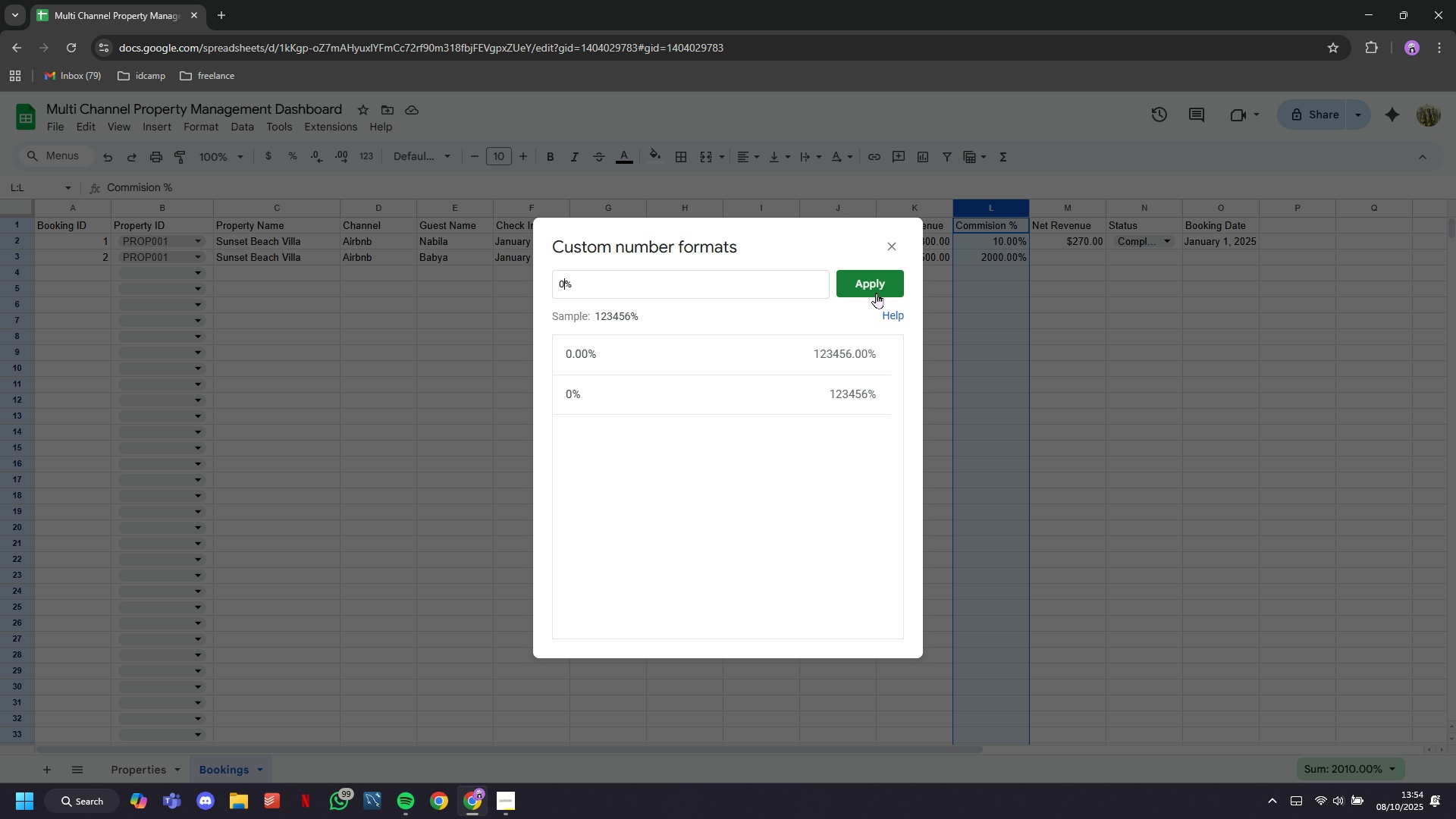 
left_click([895, 281])
 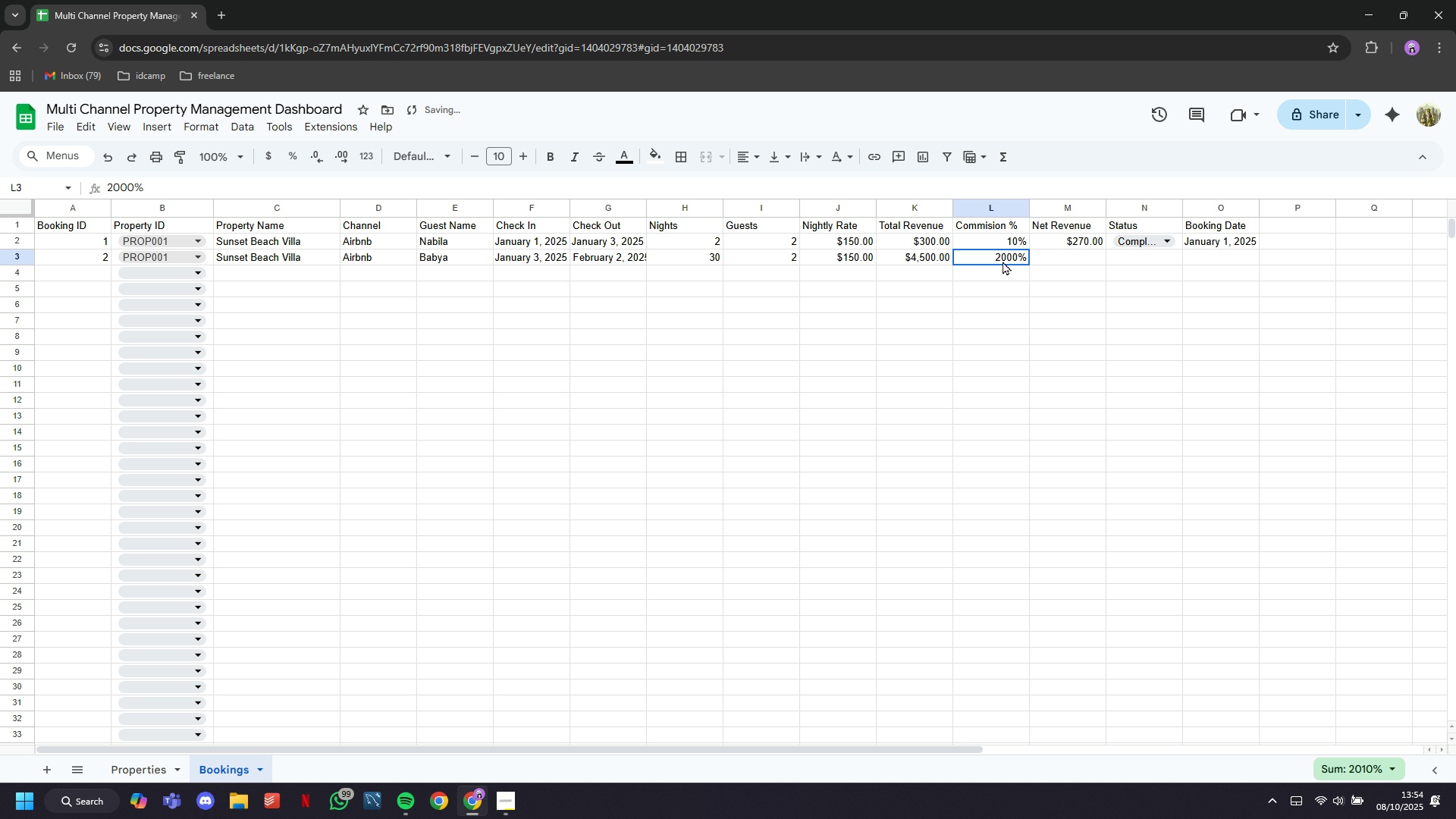 
double_click([1003, 261])
 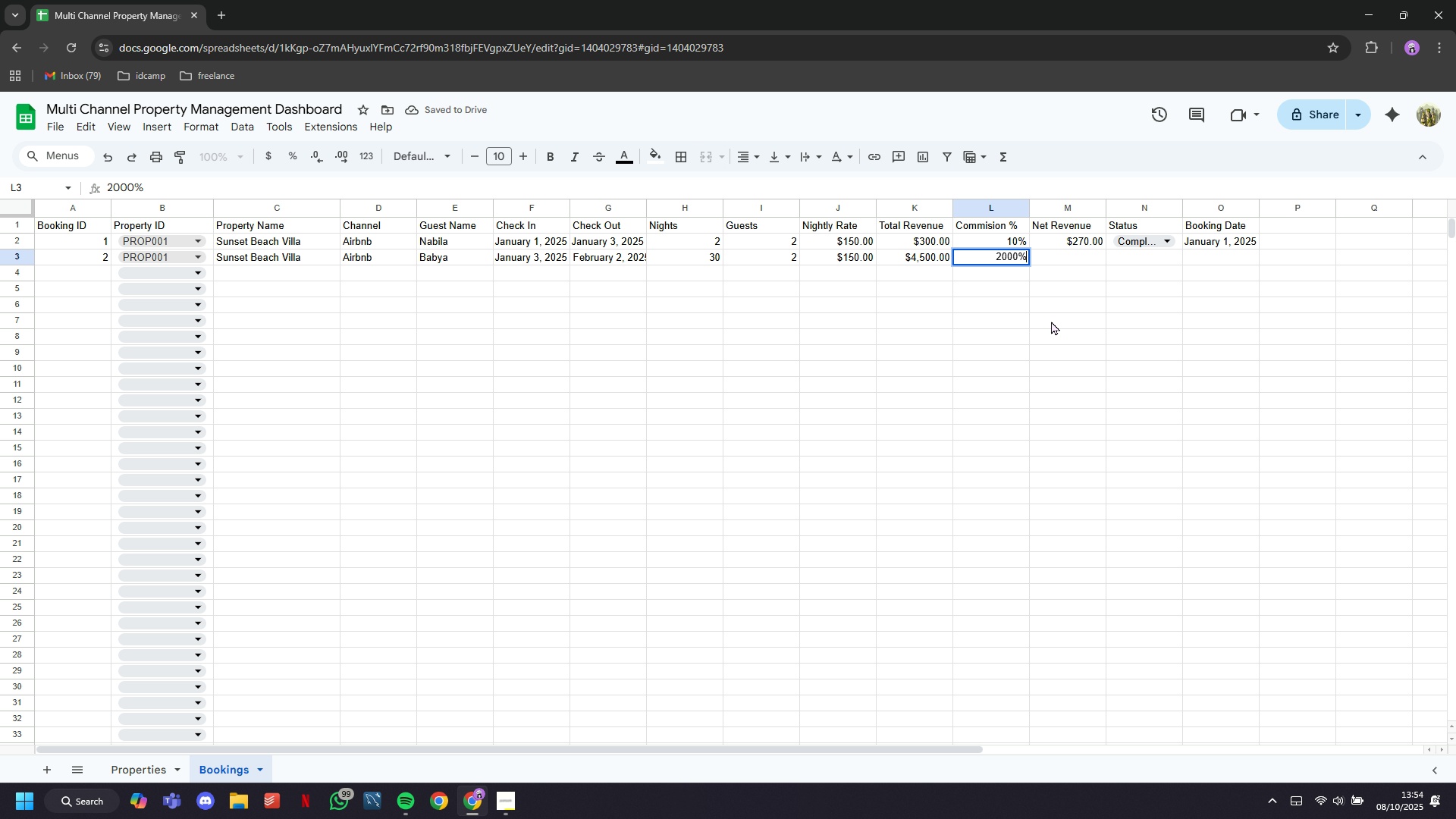 
key(Backspace)
 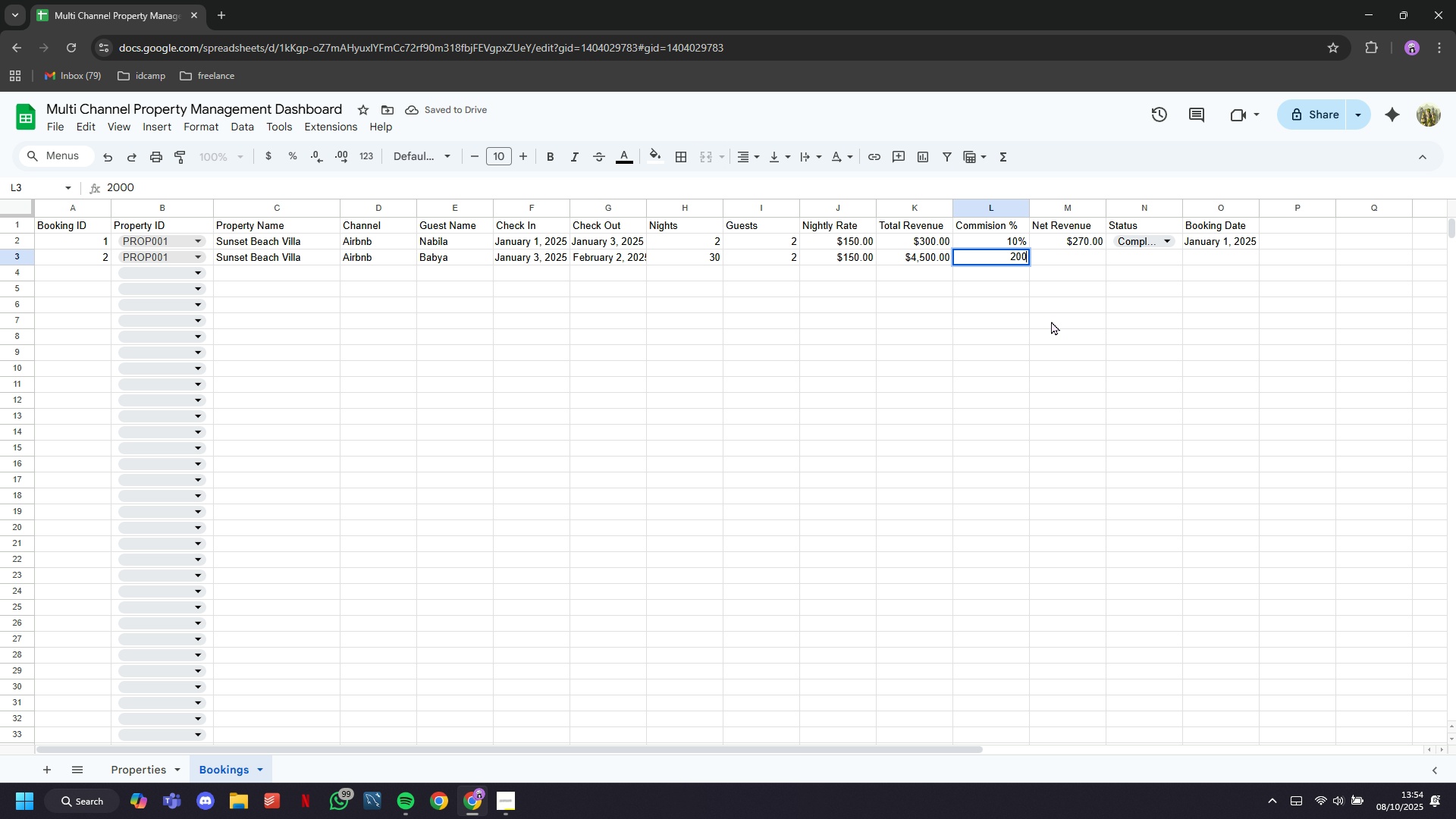 
key(Backspace)
 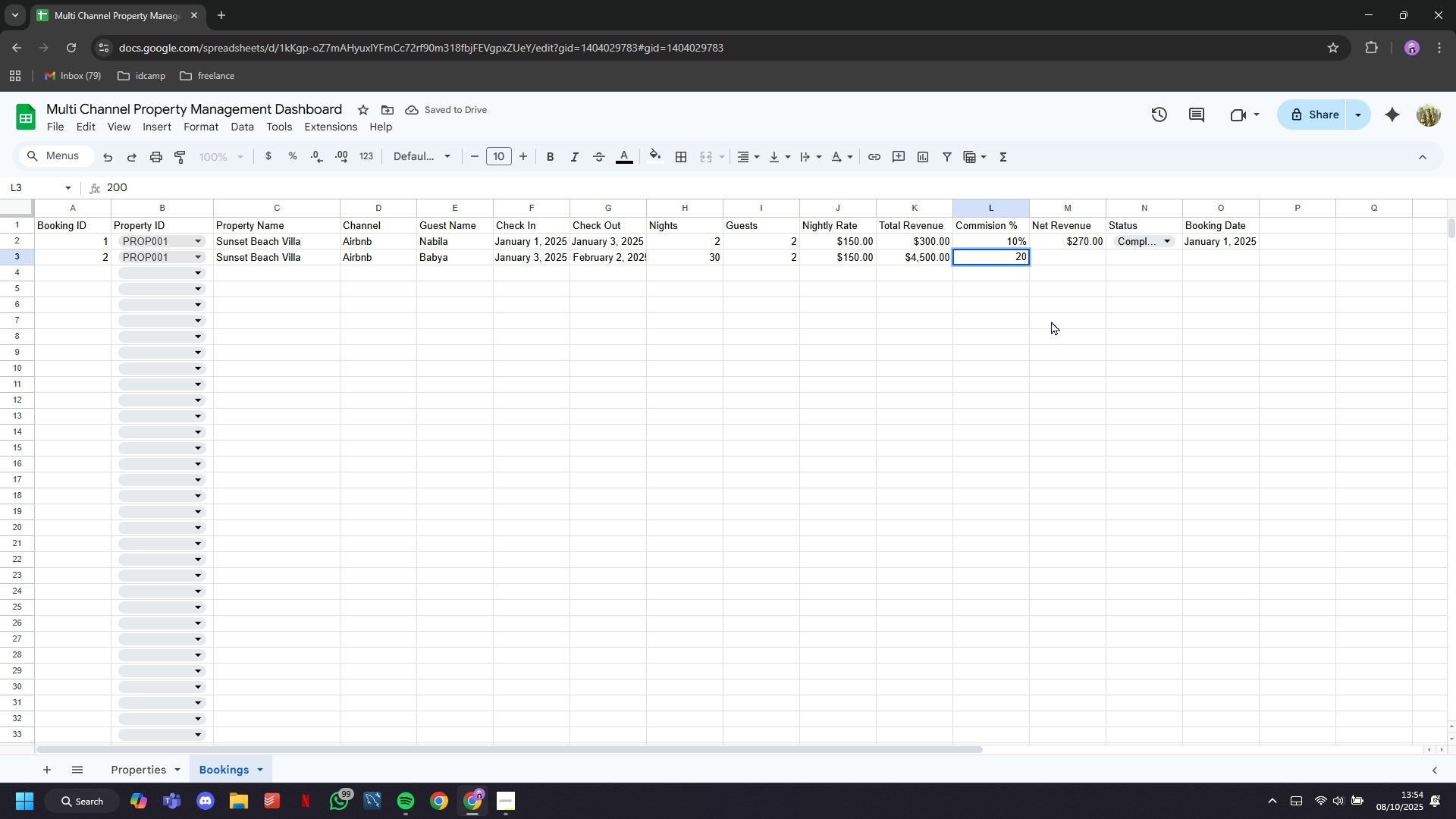 
key(Backspace)
 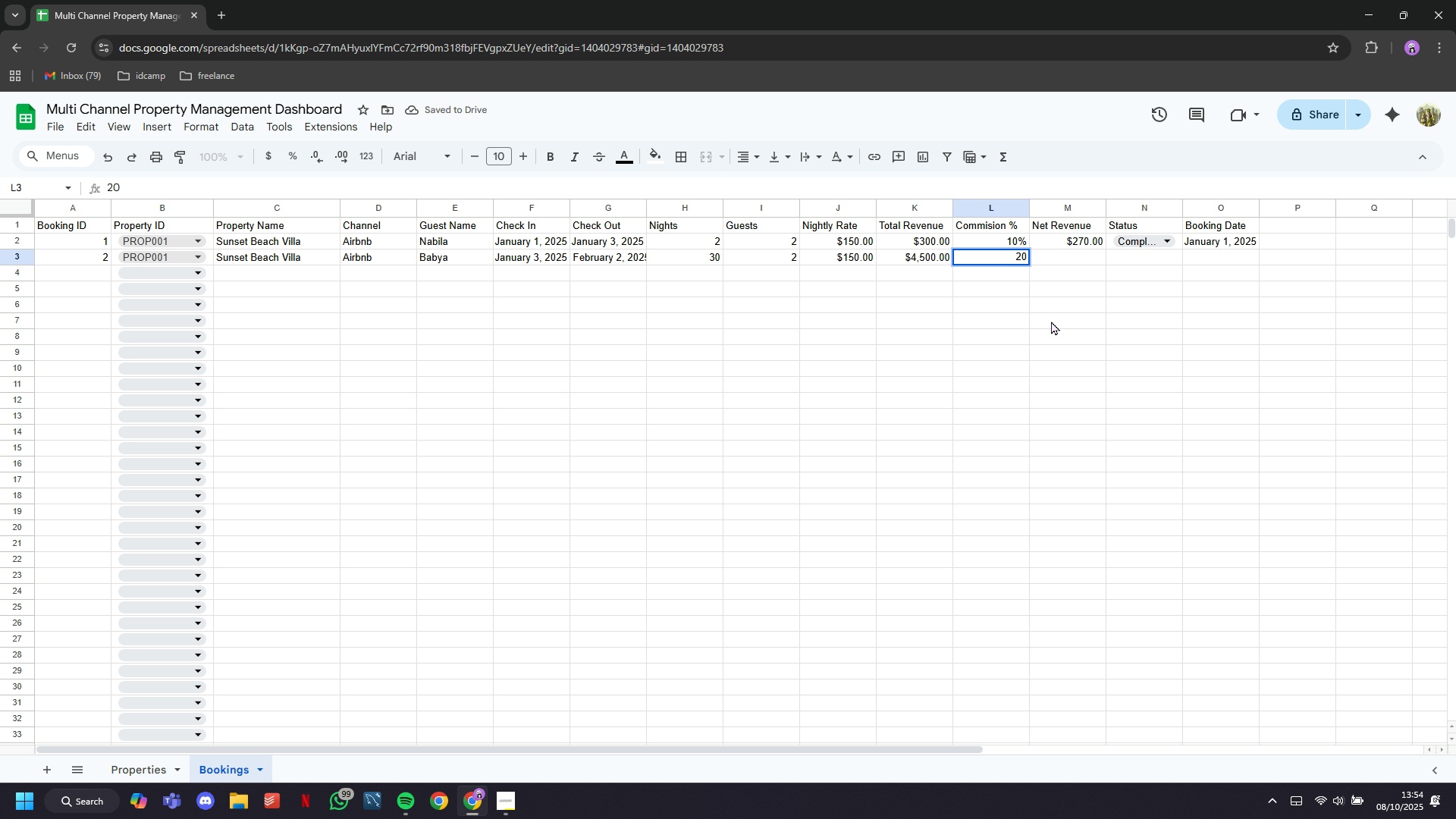 
key(Enter)
 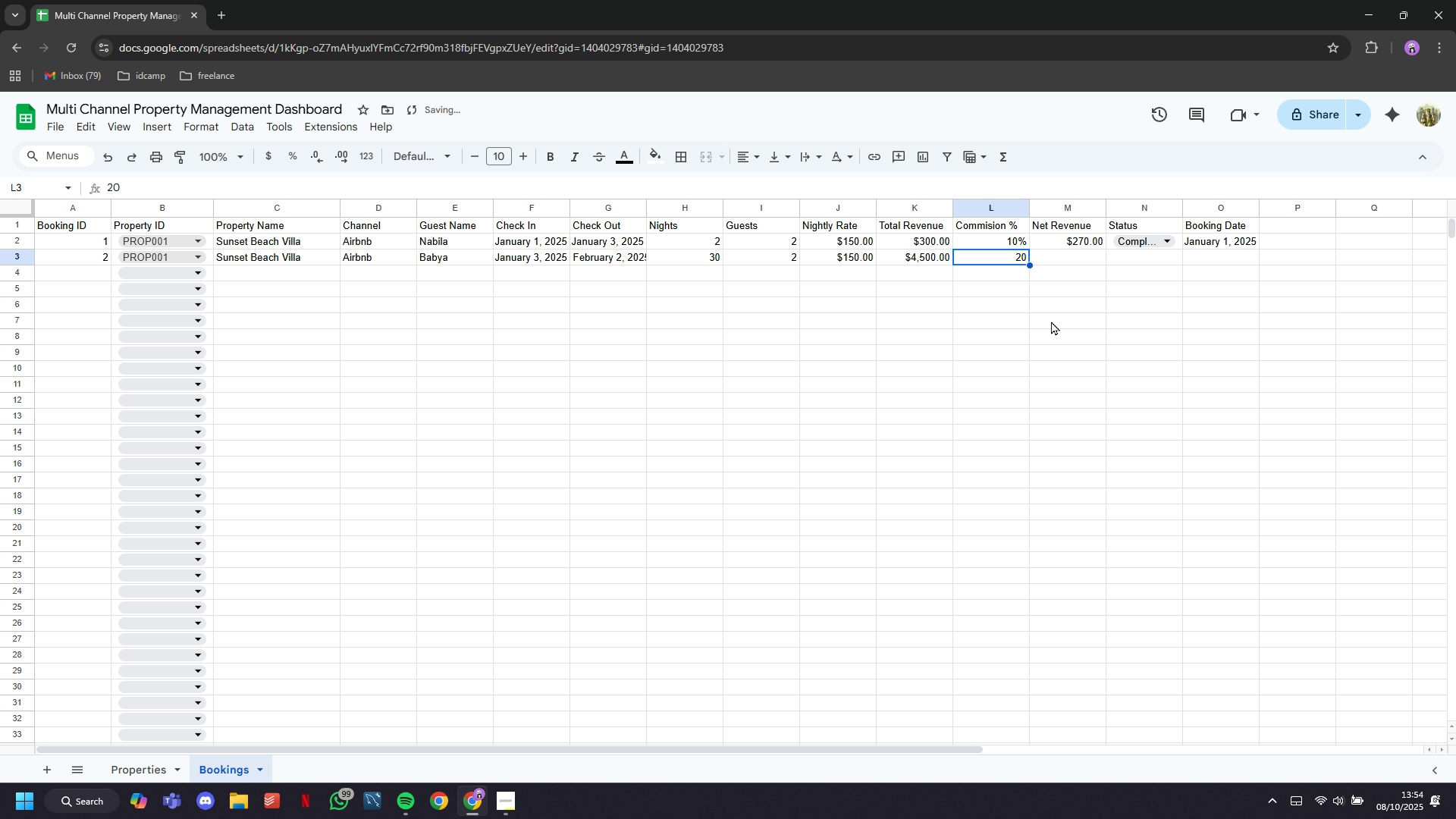 
key(ArrowUp)
 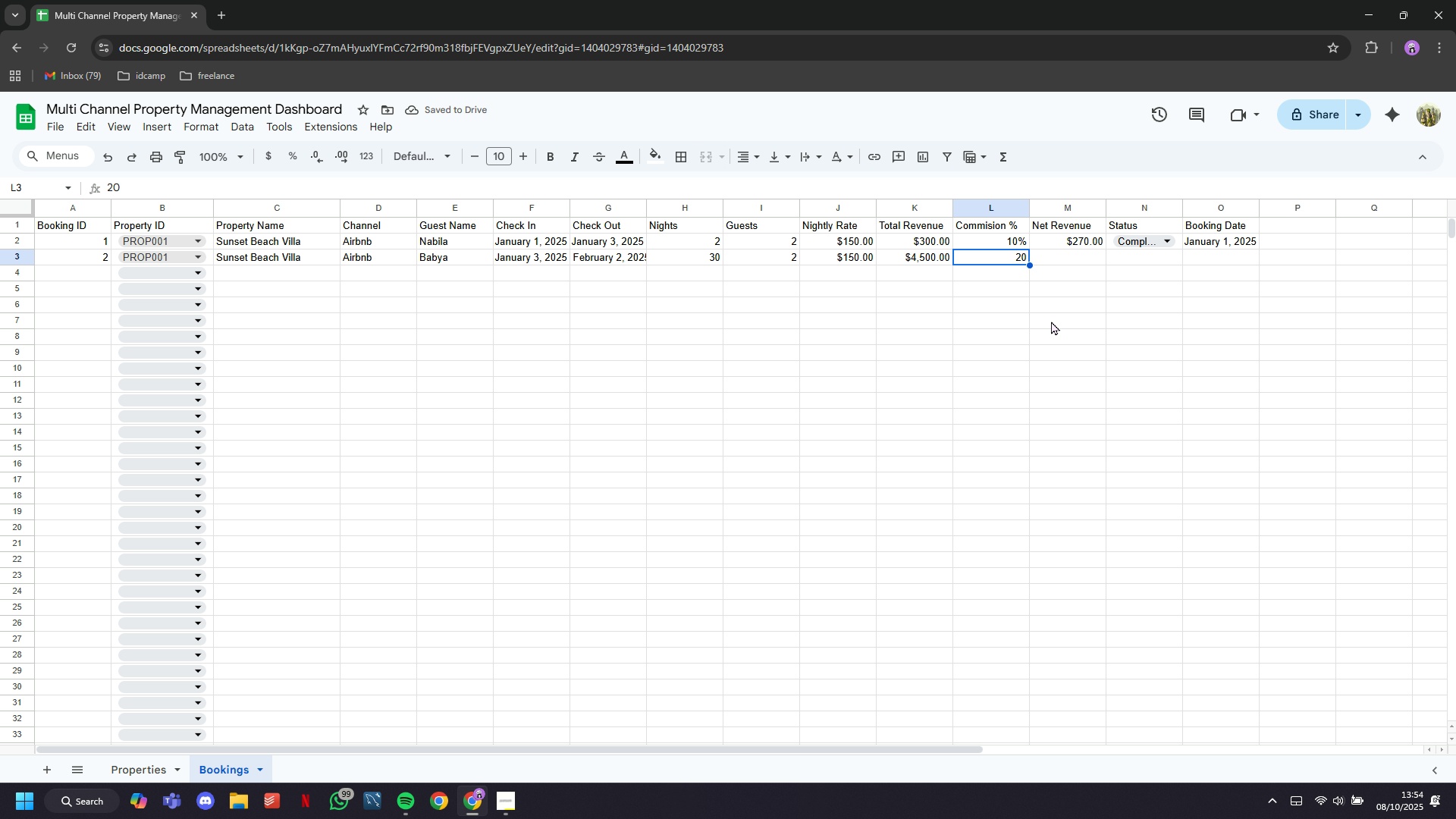 
type(20%)